 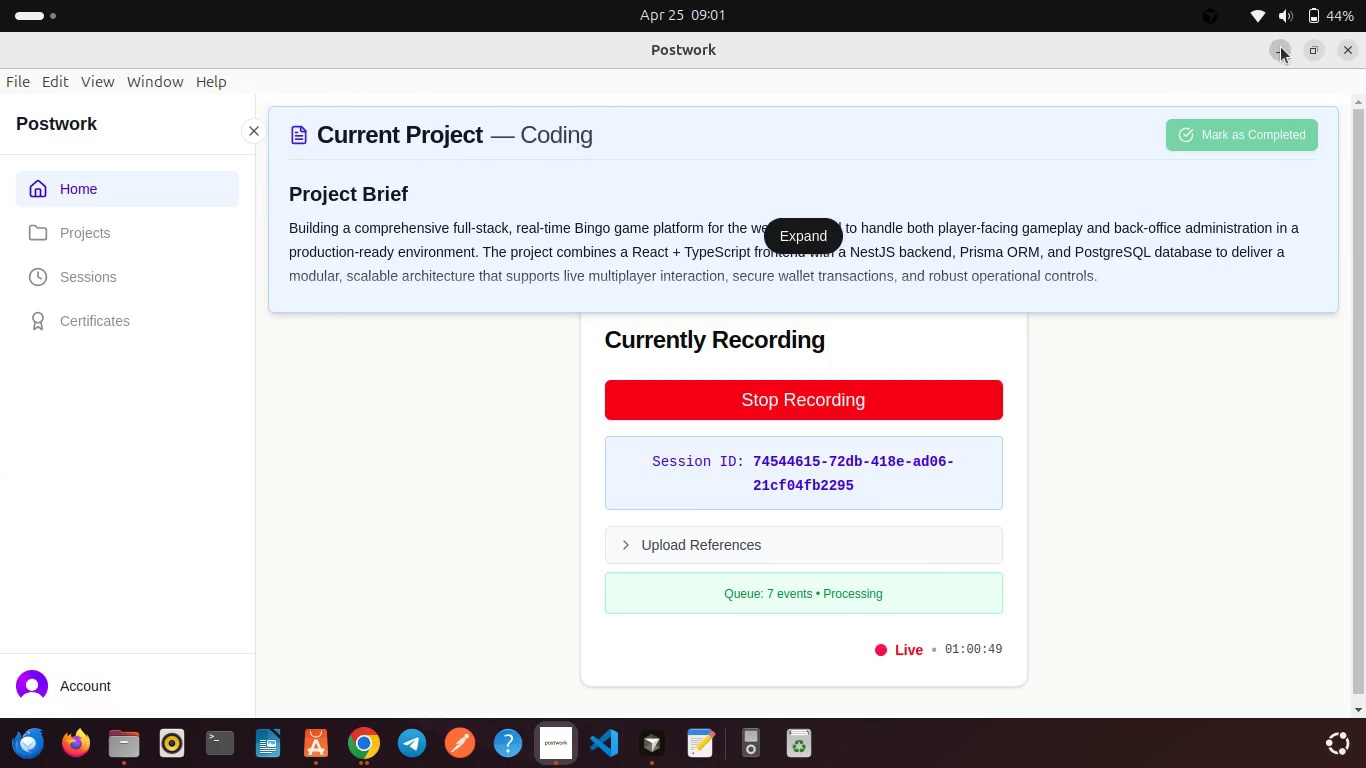 
scroll: coordinate [681, 254], scroll_direction: up, amount: 23.0
 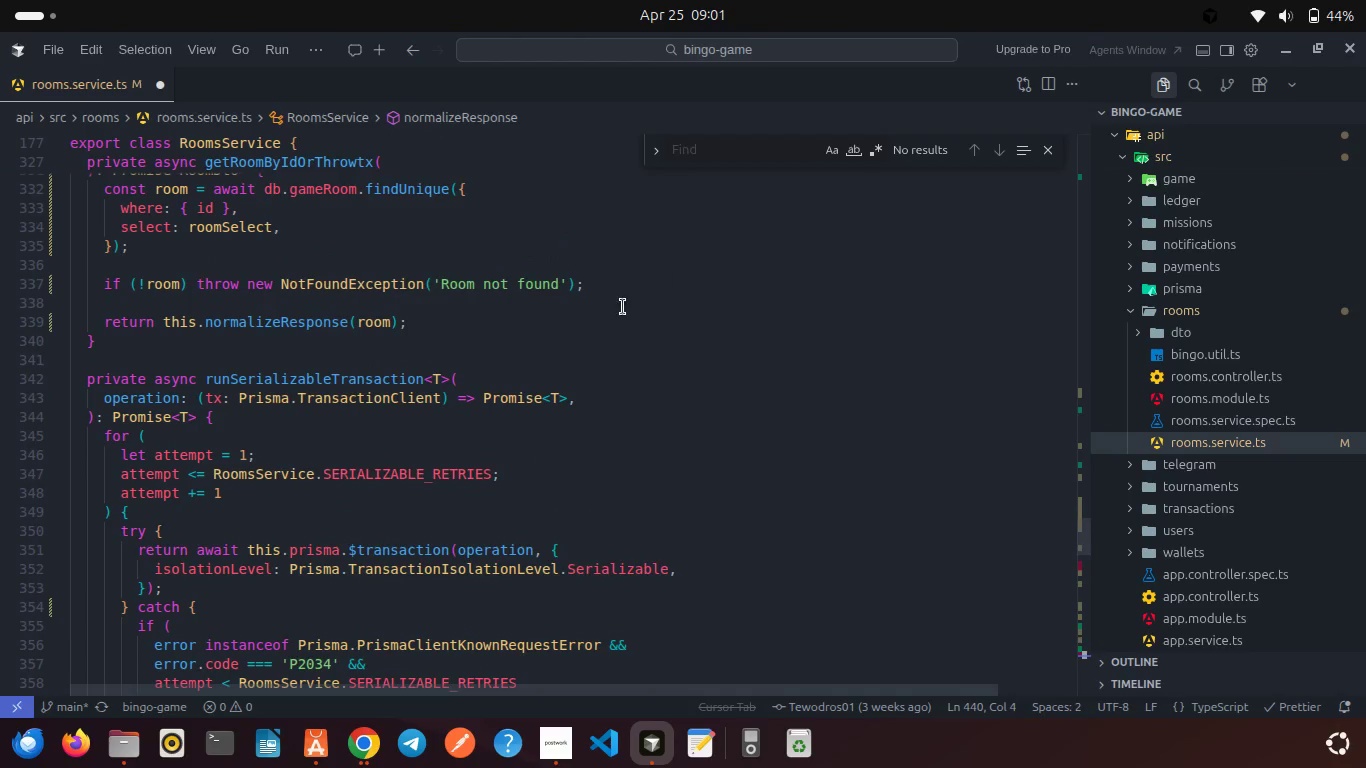 
key(Control+ControlLeft)
 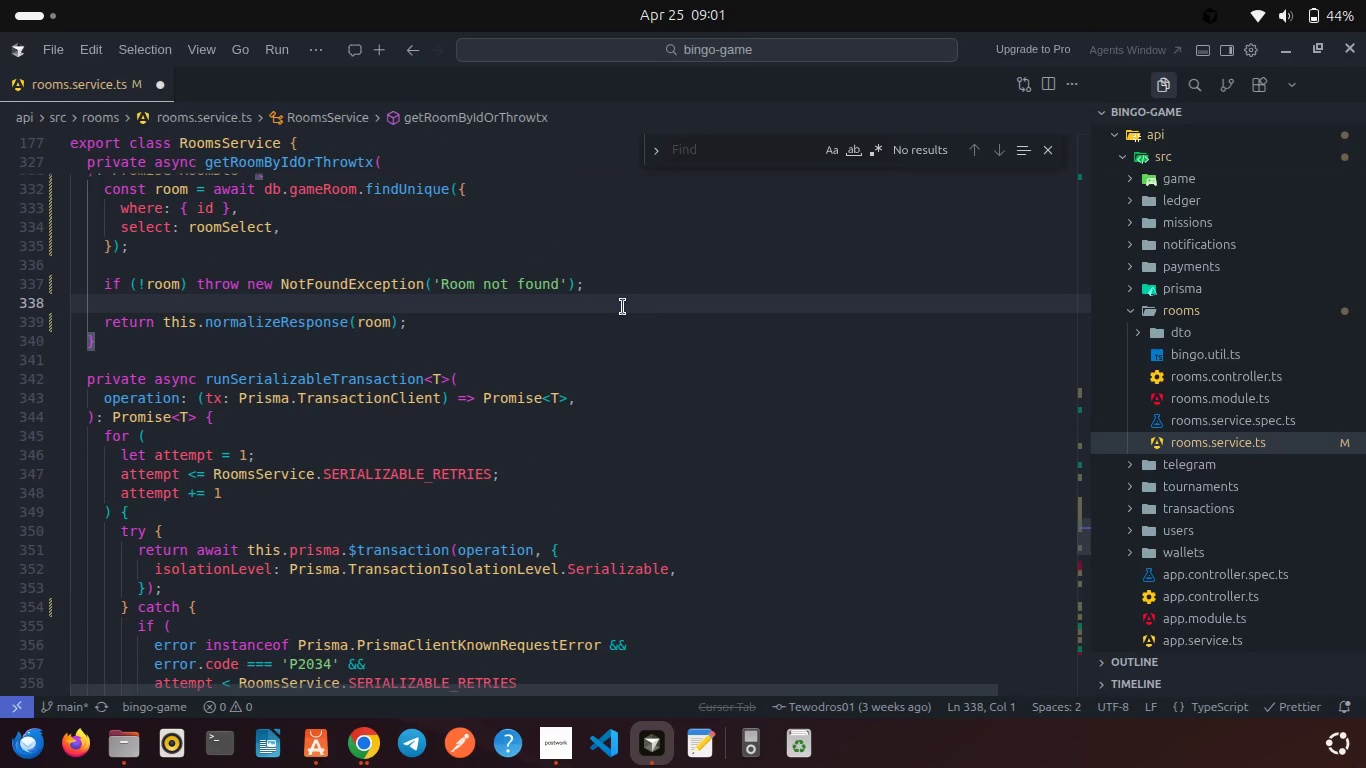 
key(Control+S)
 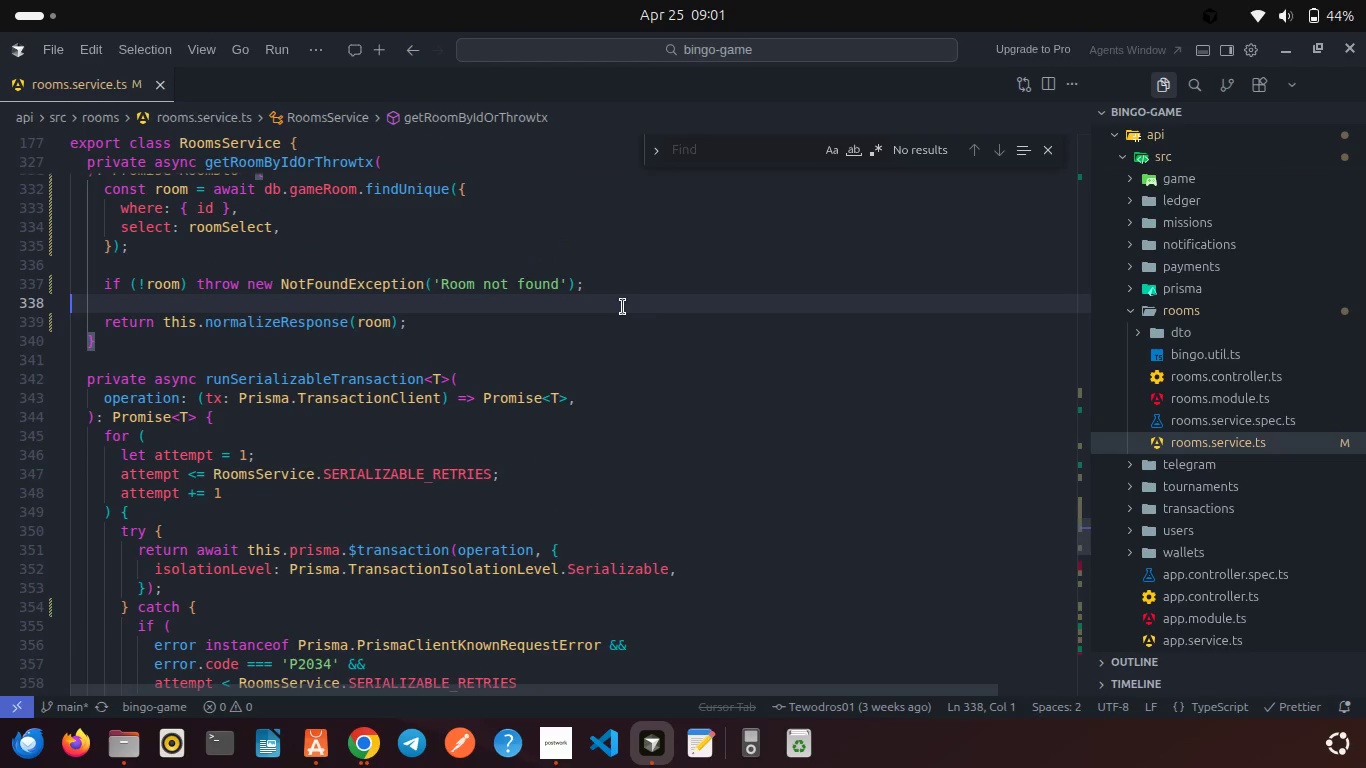 
scroll: coordinate [620, 394], scroll_direction: down, amount: 25.0
 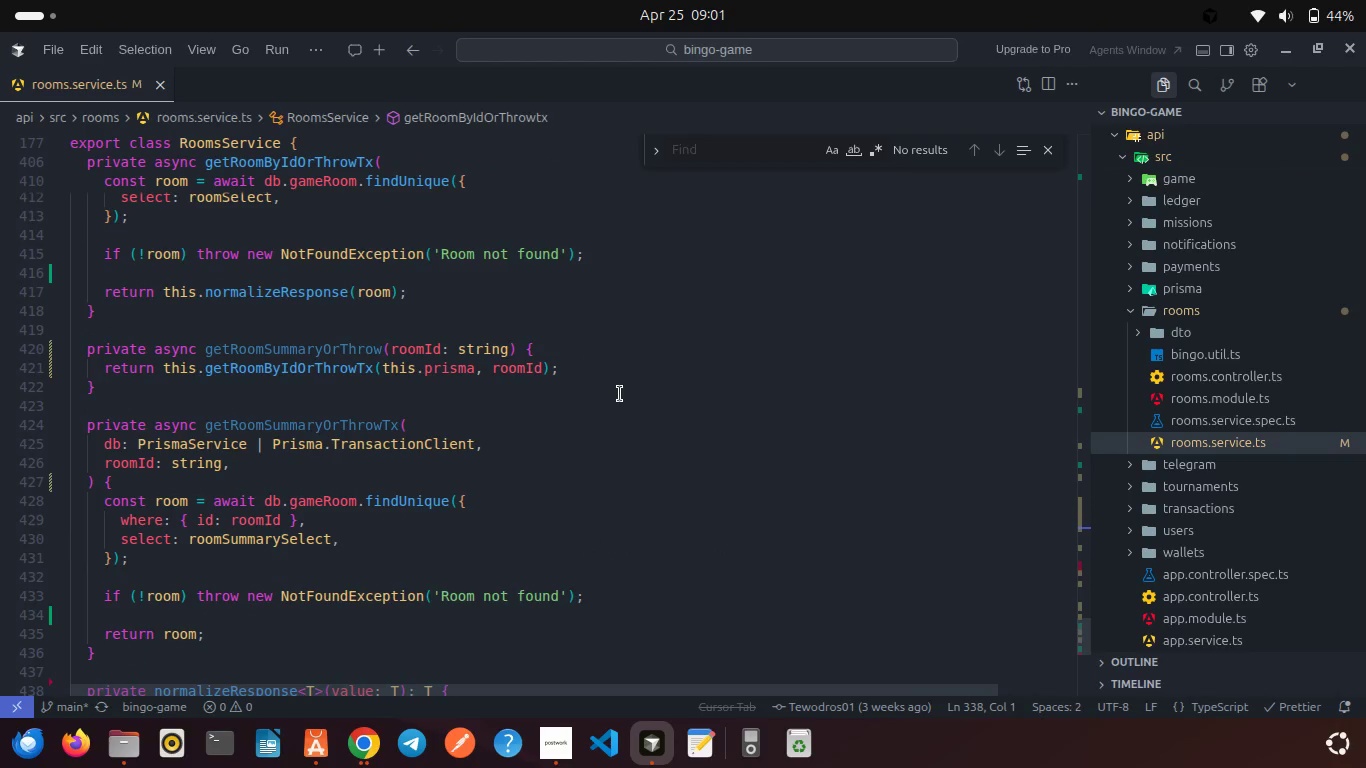 
scroll: coordinate [605, 544], scroll_direction: up, amount: 44.0
 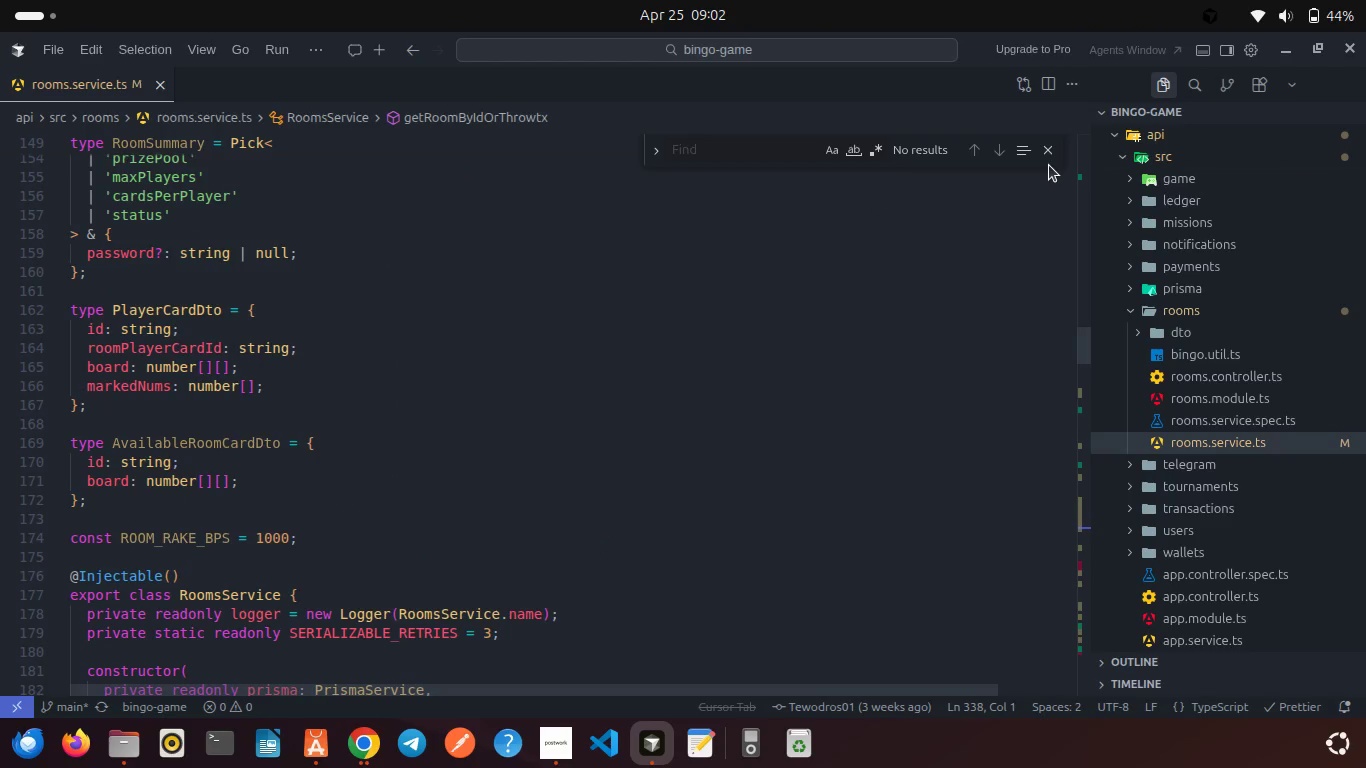 
left_click([1041, 147])
 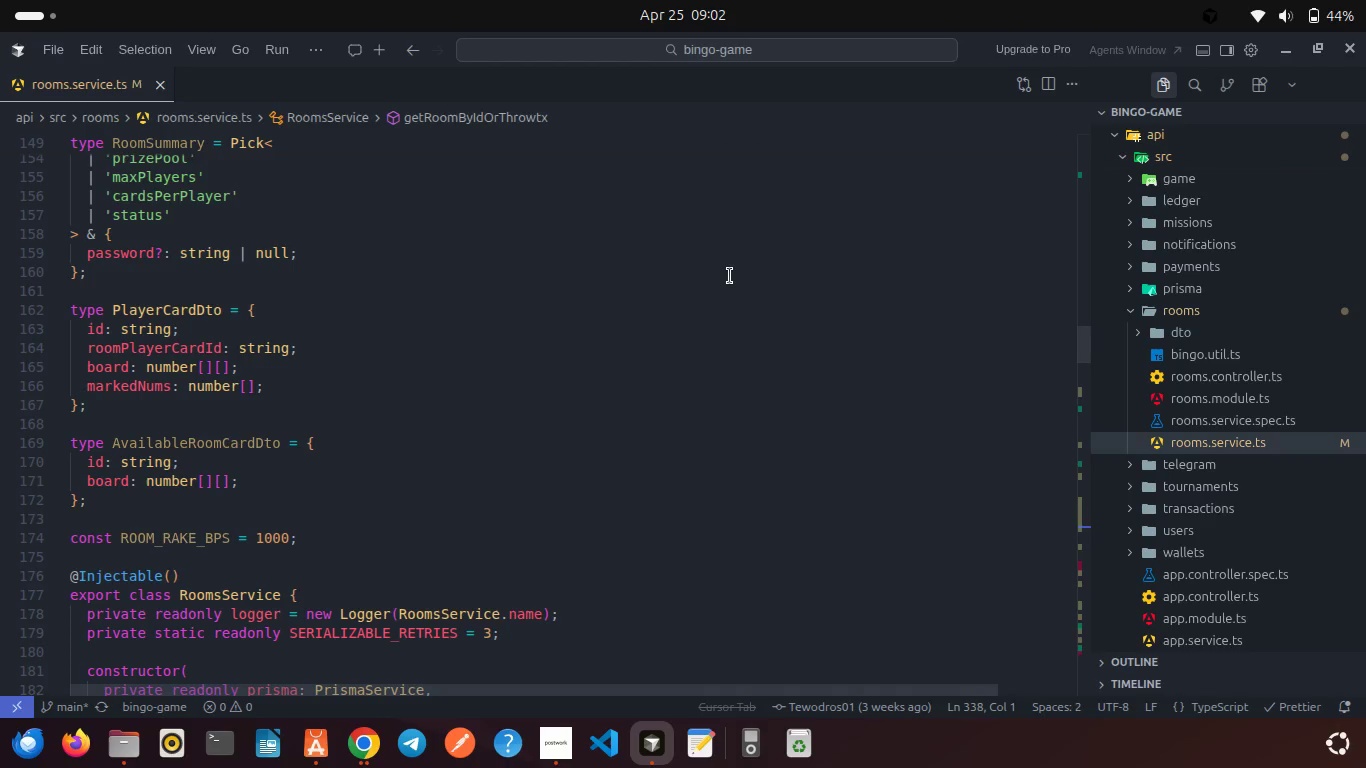 
scroll: coordinate [730, 276], scroll_direction: up, amount: 8.0
 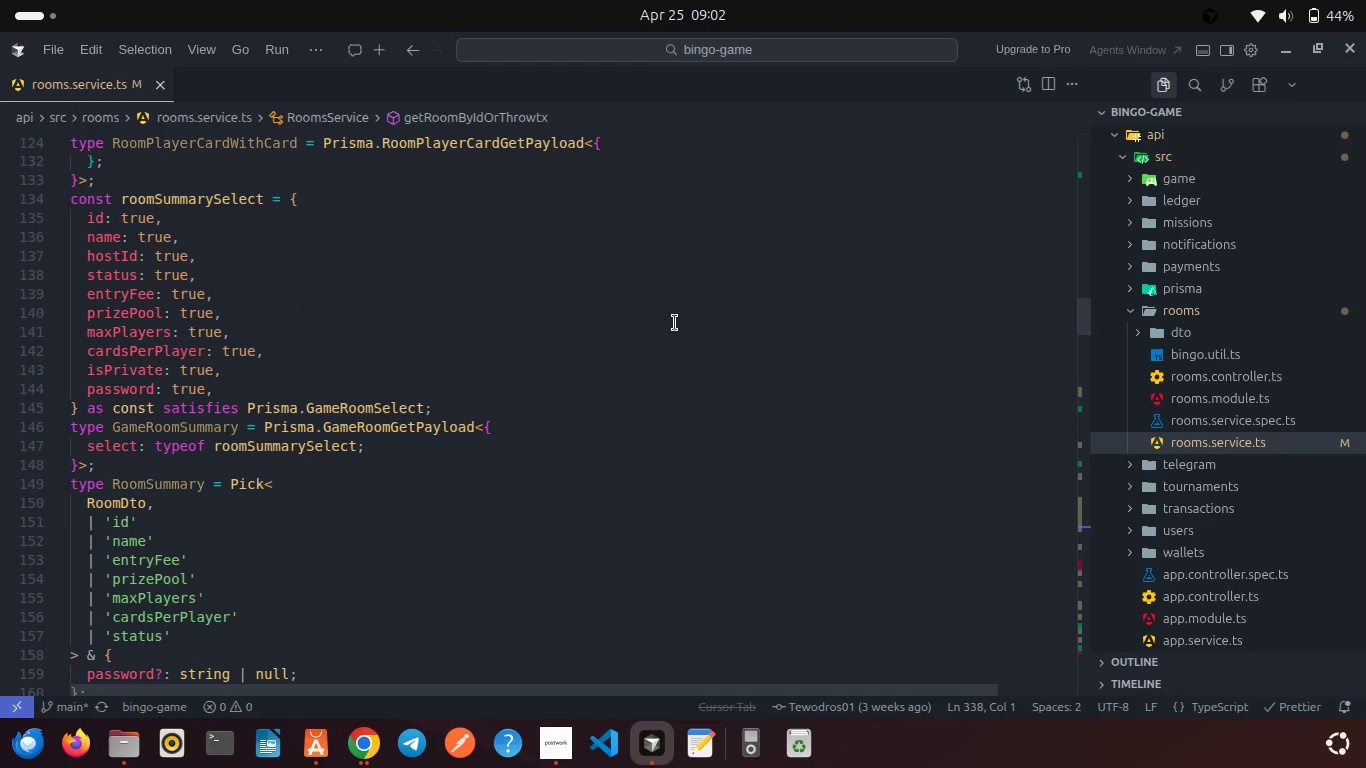 
scroll: coordinate [442, 438], scroll_direction: down, amount: 44.0
 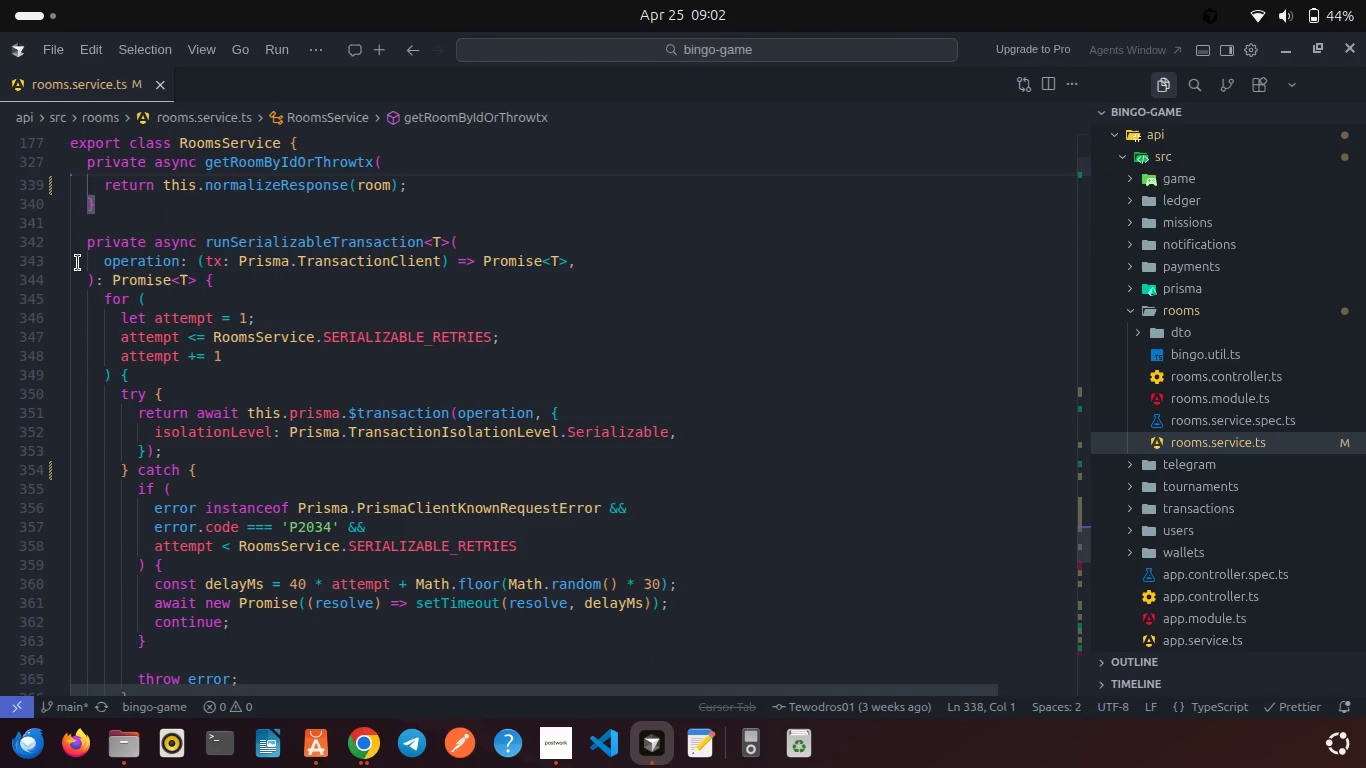 
left_click([69, 251])
 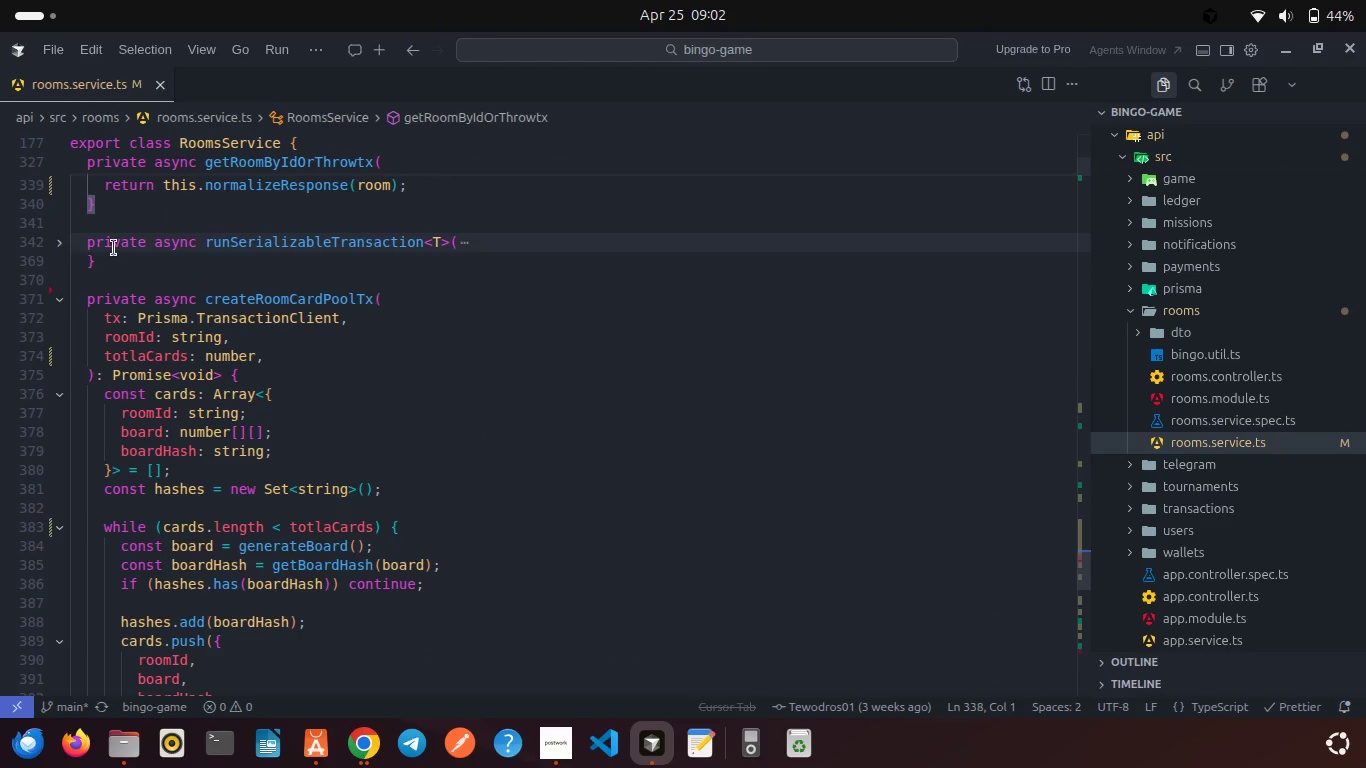 
scroll: coordinate [114, 248], scroll_direction: up, amount: 9.0
 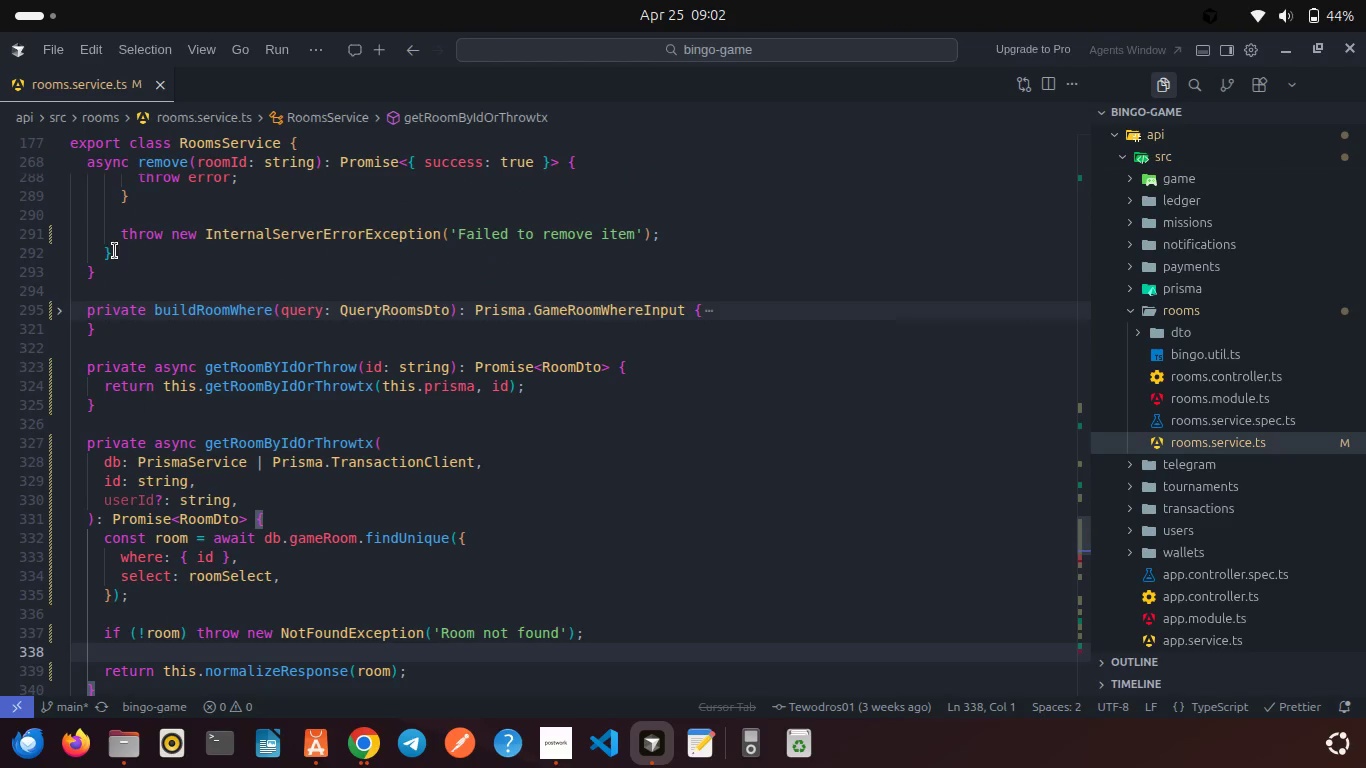 
left_click([123, 274])
 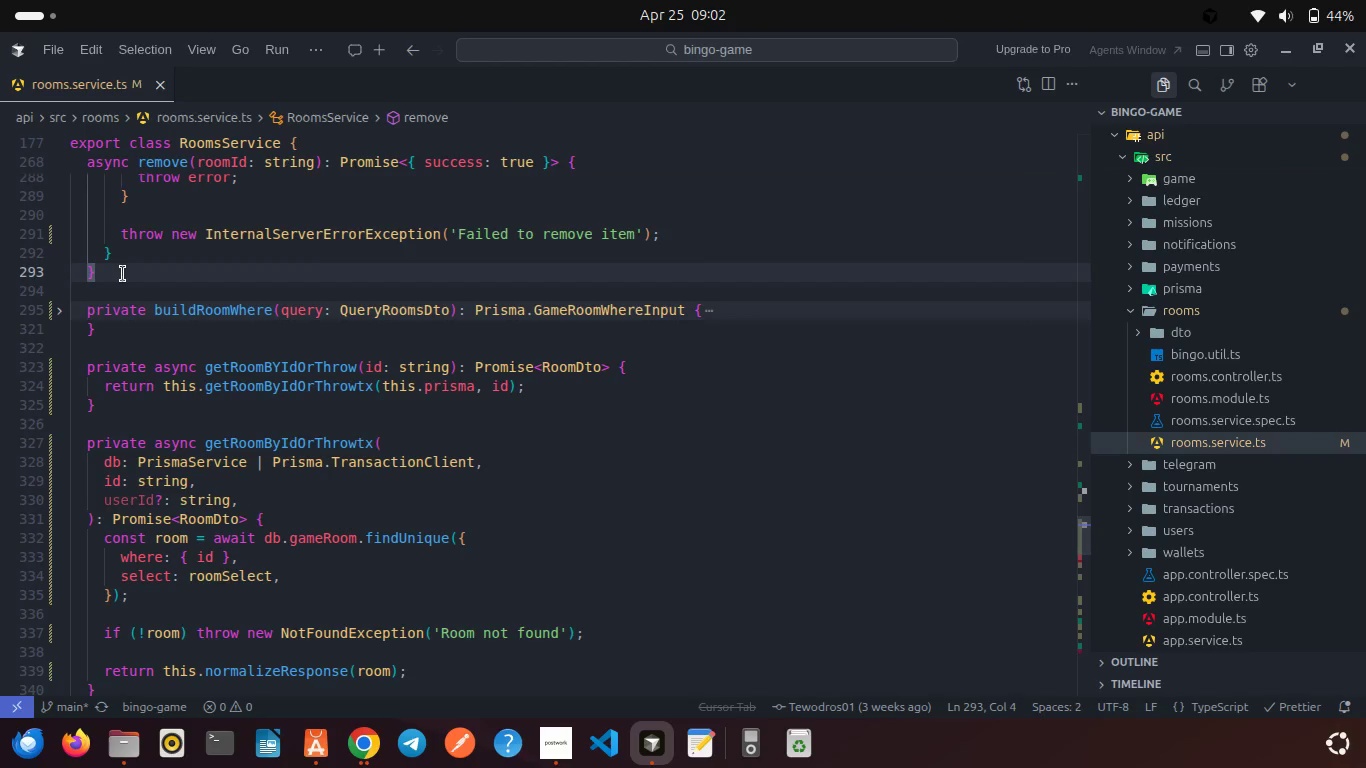 
key(Enter)
 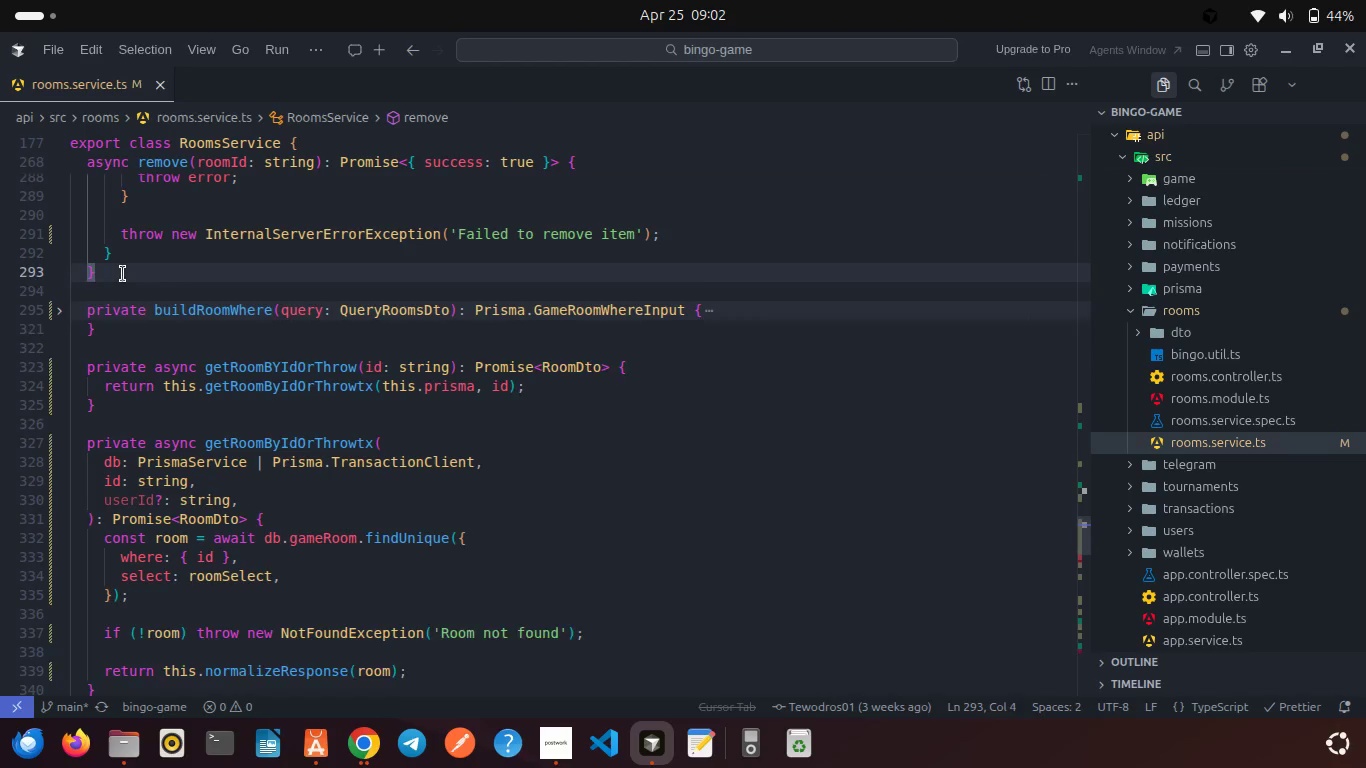 
key(Enter)
 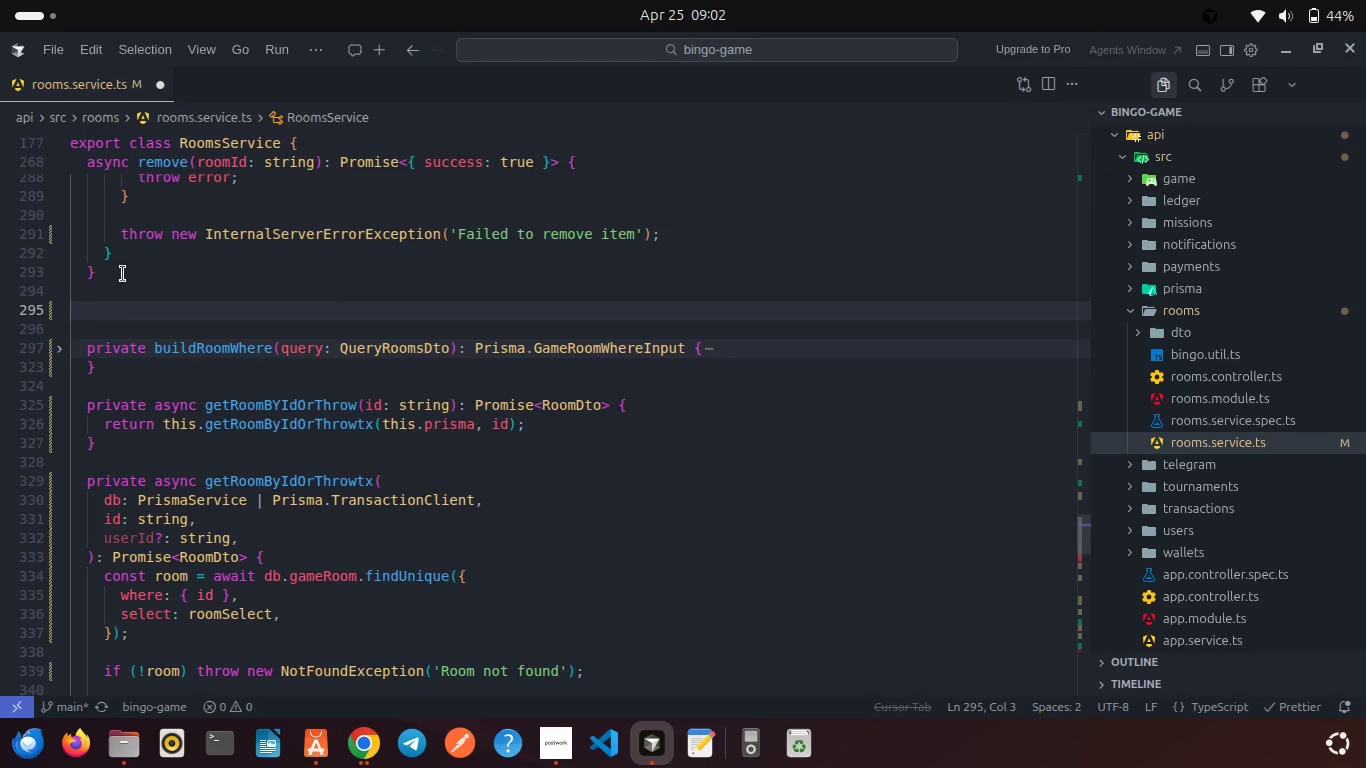 
wait(16.92)
 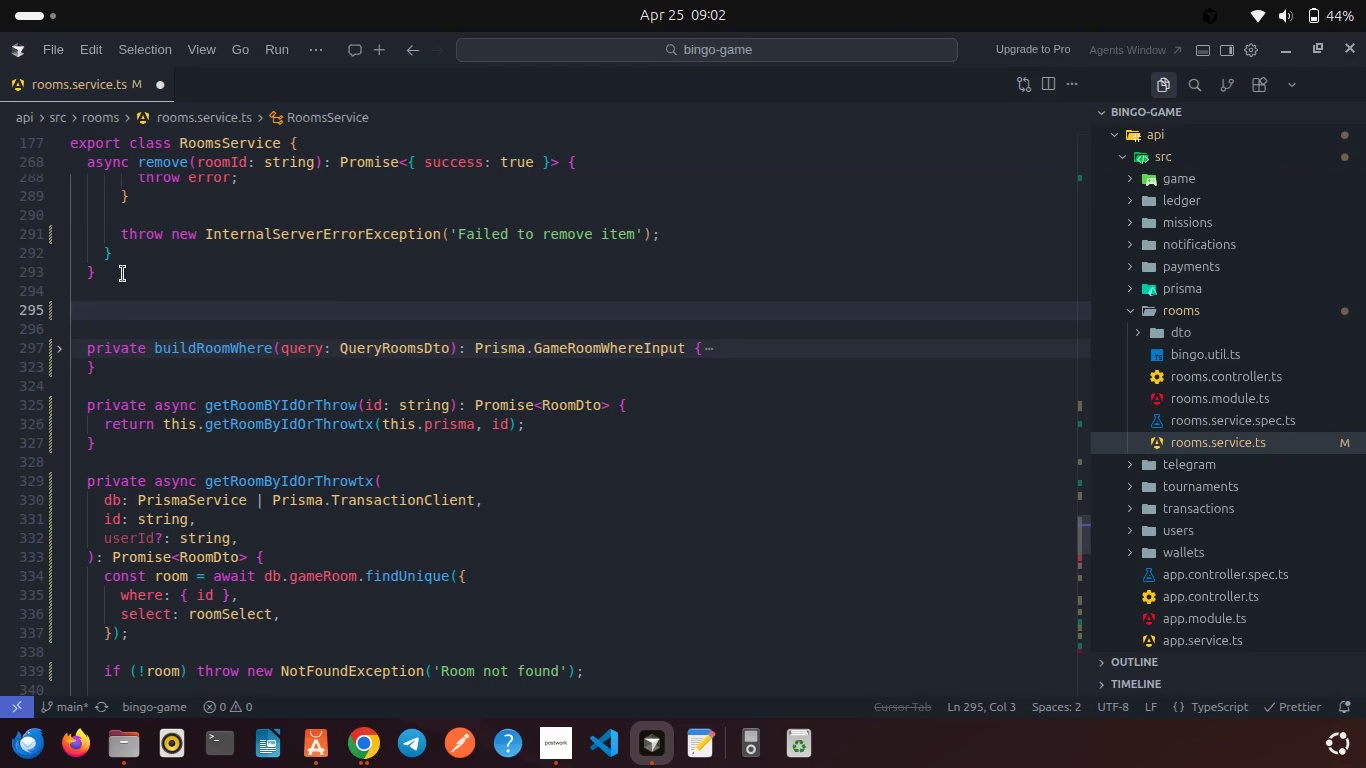 
key(Backspace)
 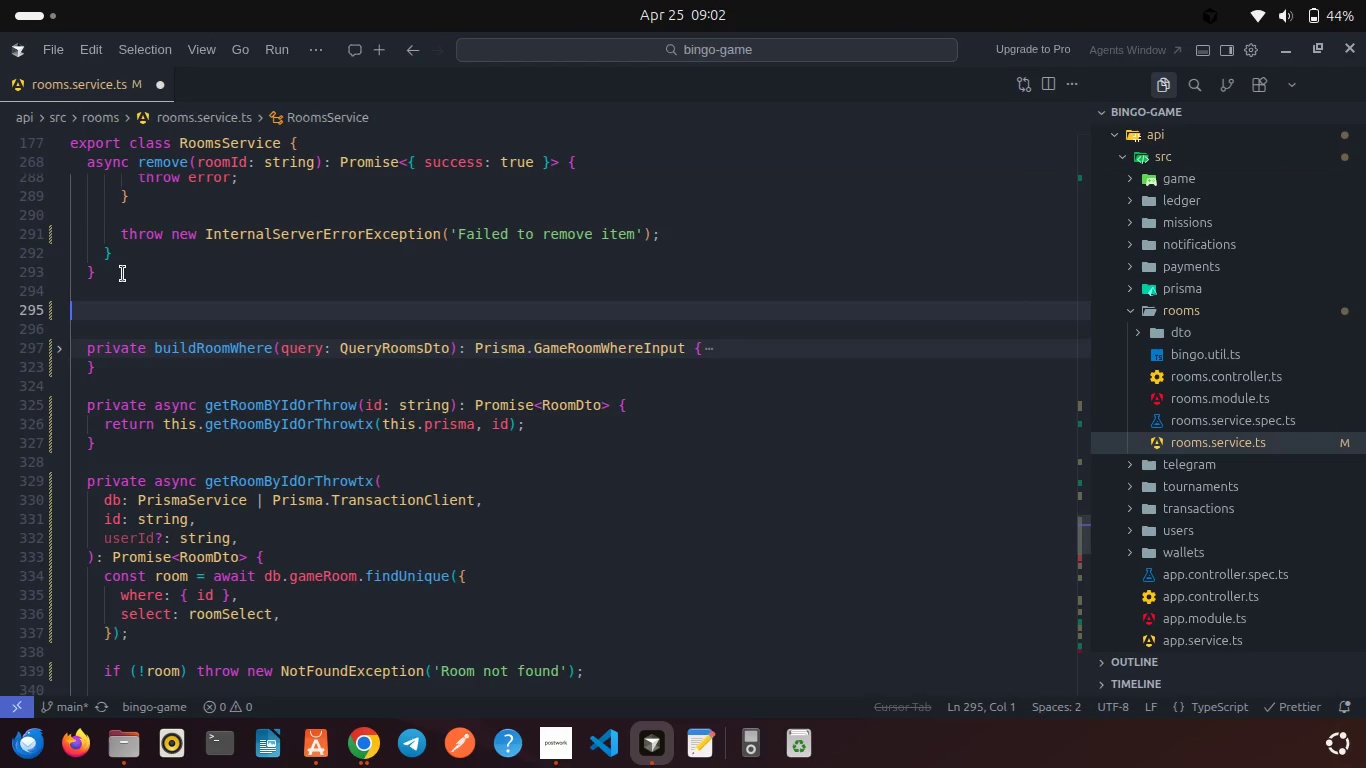 
key(Backspace)
 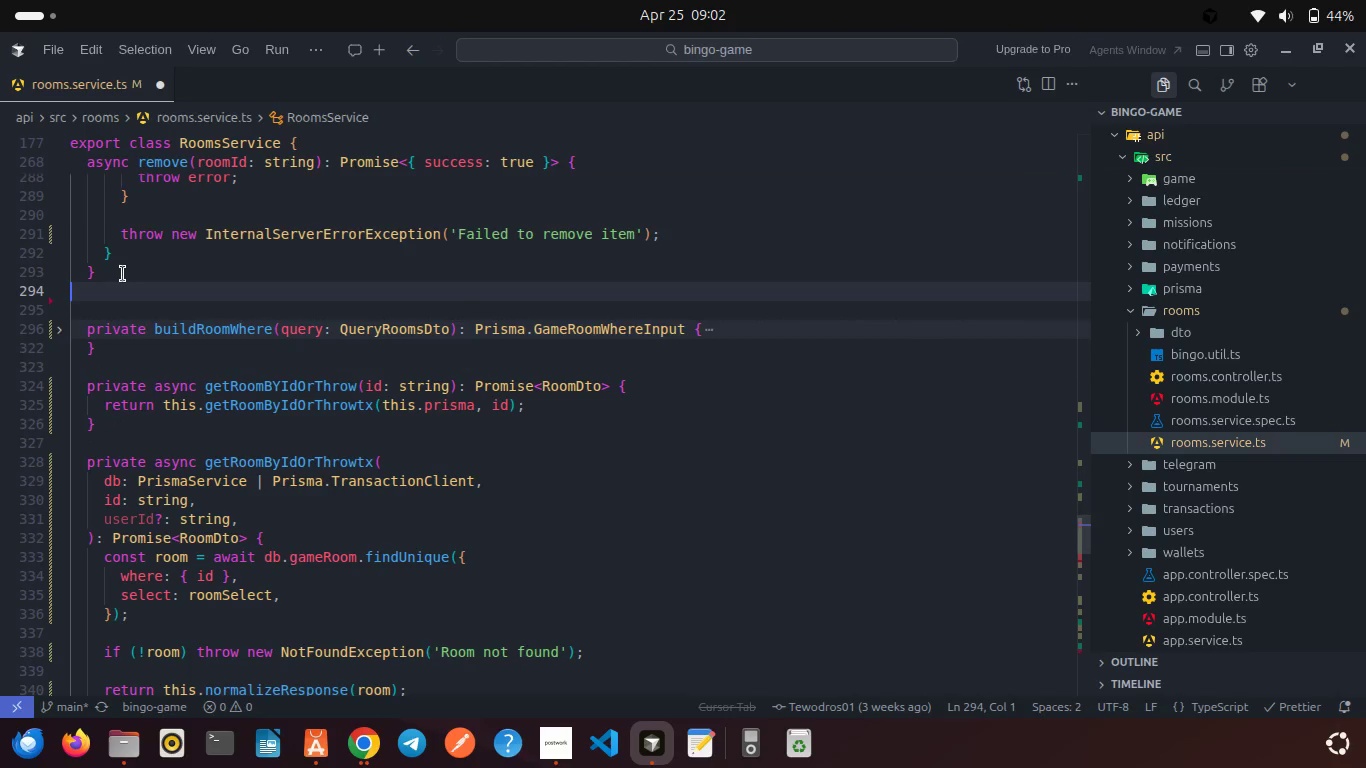 
key(Backspace)
 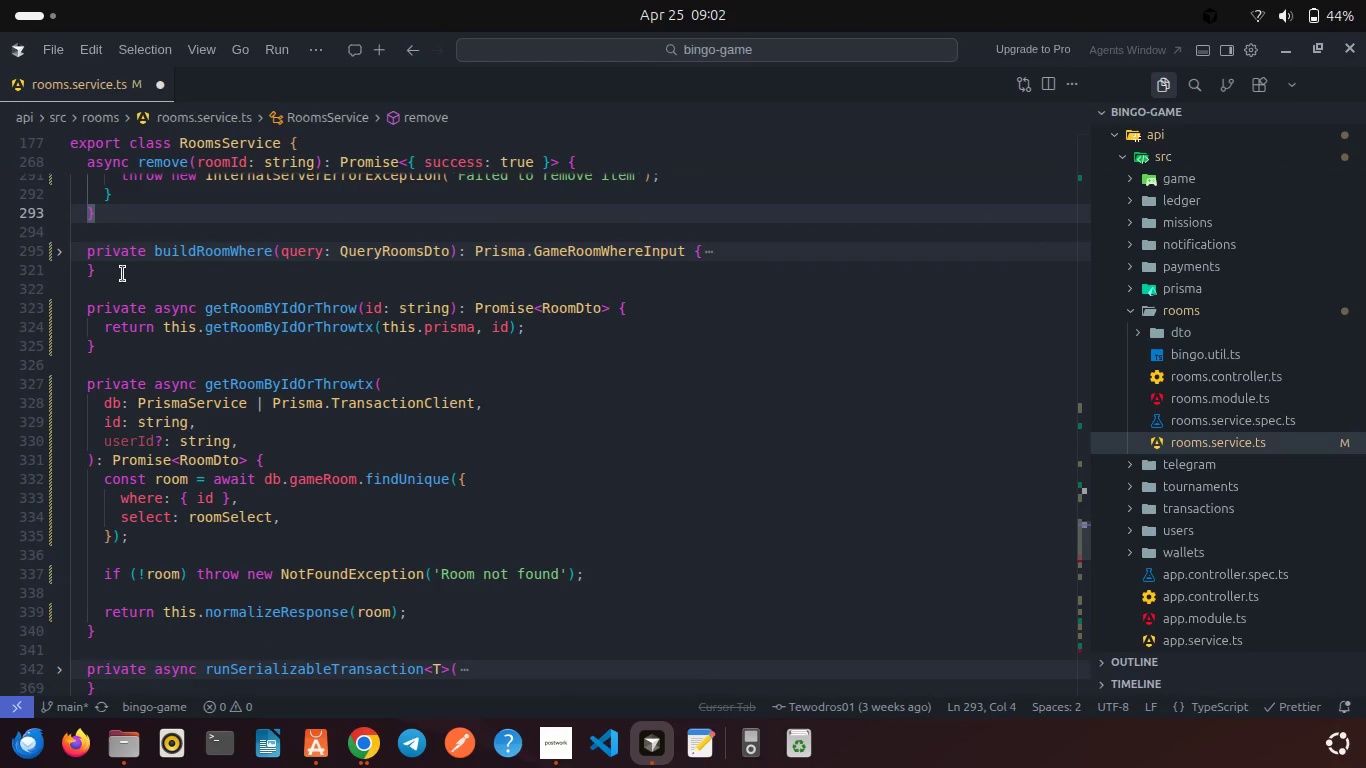 
wait(6.54)
 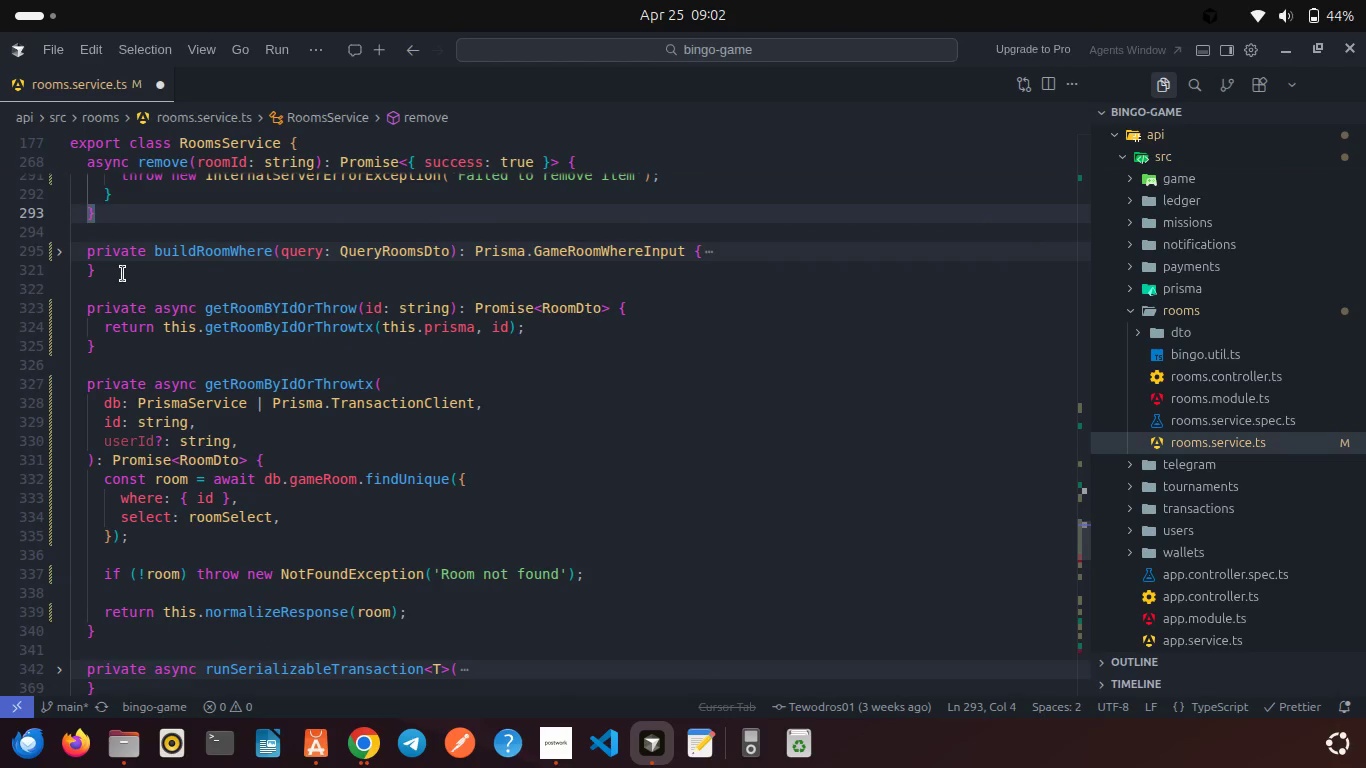 
scroll: coordinate [164, 313], scroll_direction: down, amount: 1.0
 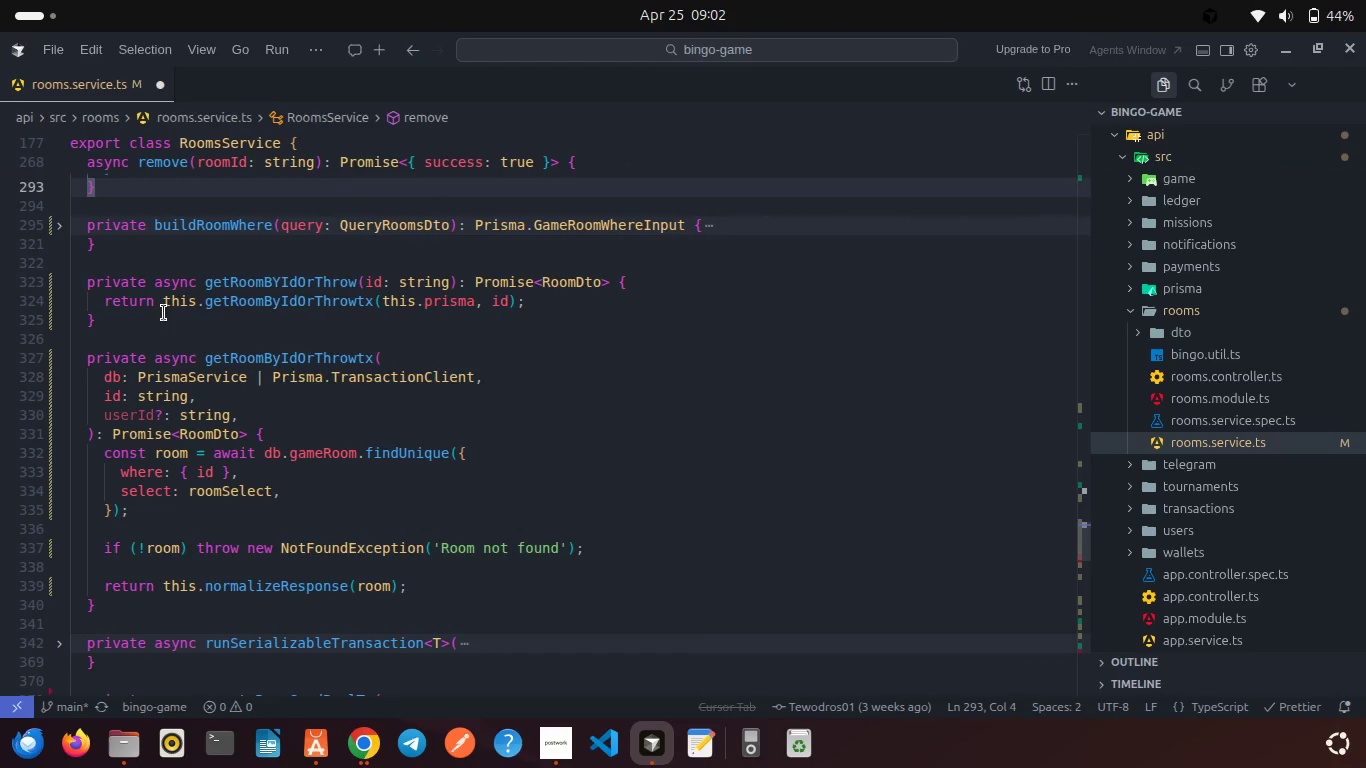 
key(Control+S)
 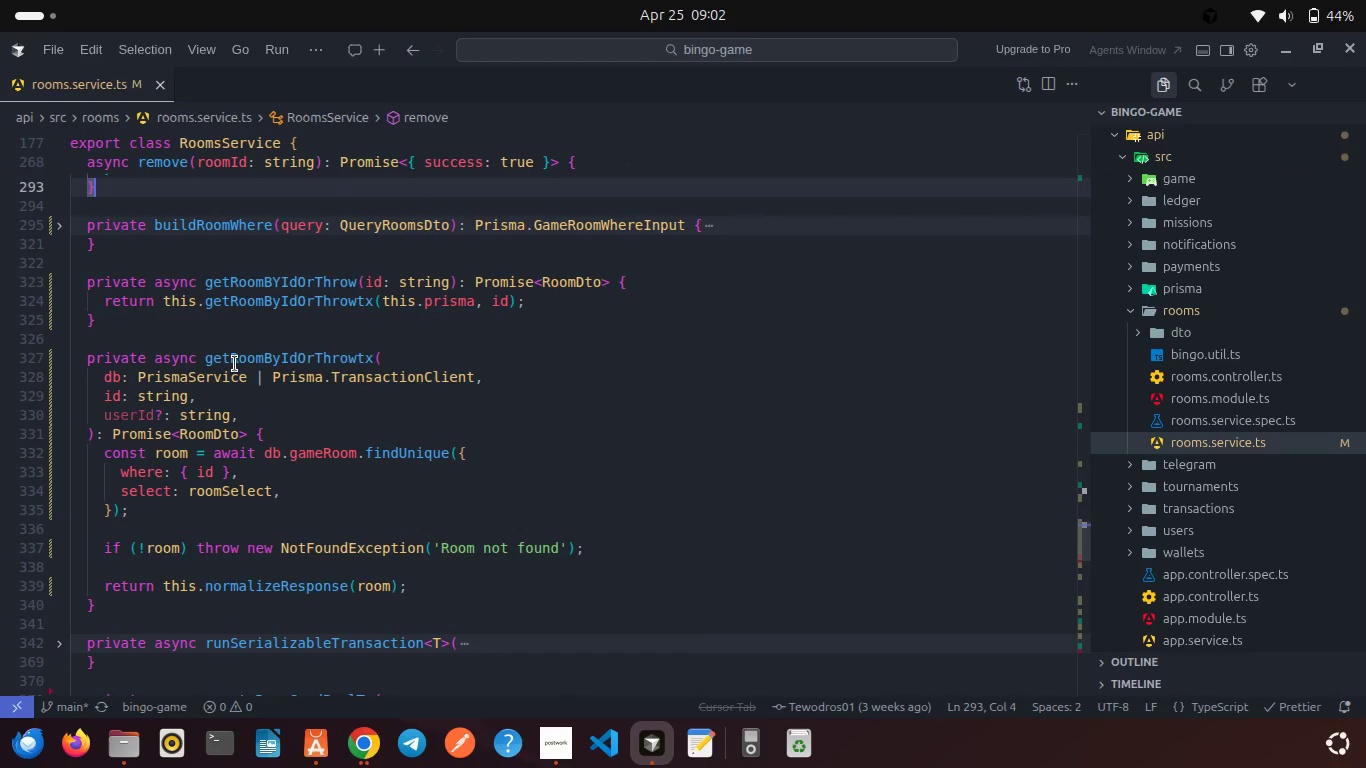 